 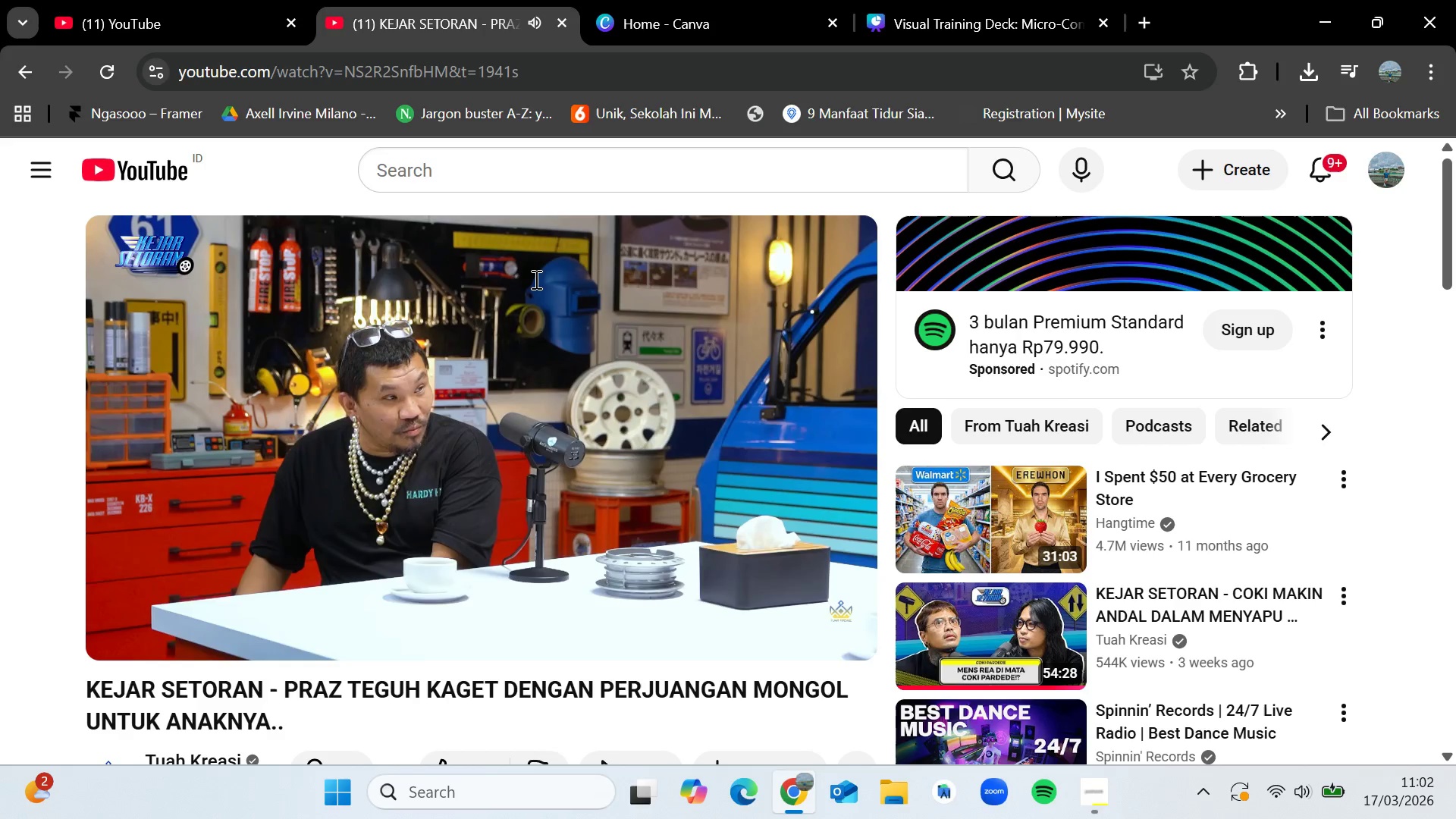 
key(VolumeDown)
 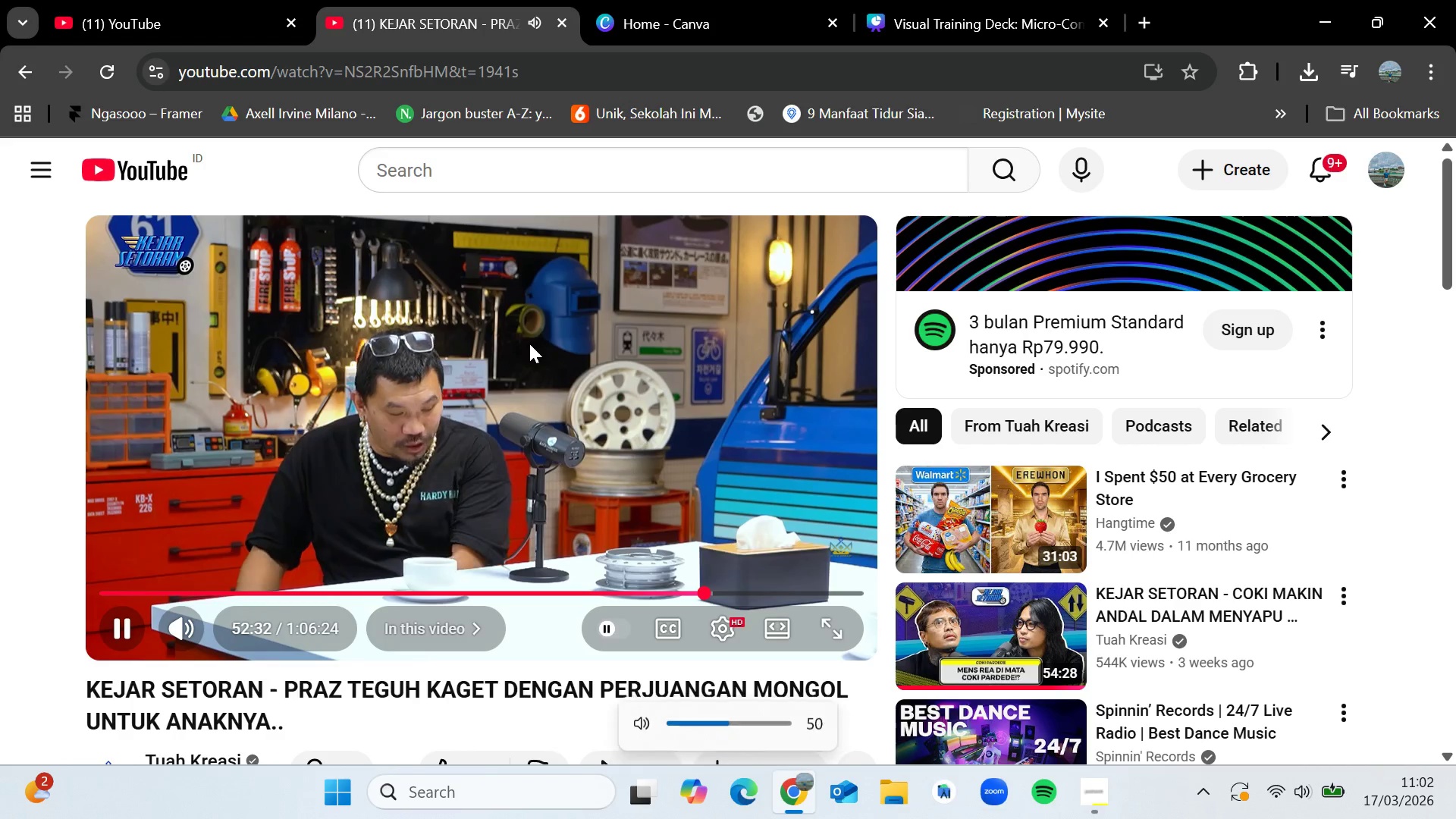 
key(VolumeDown)
 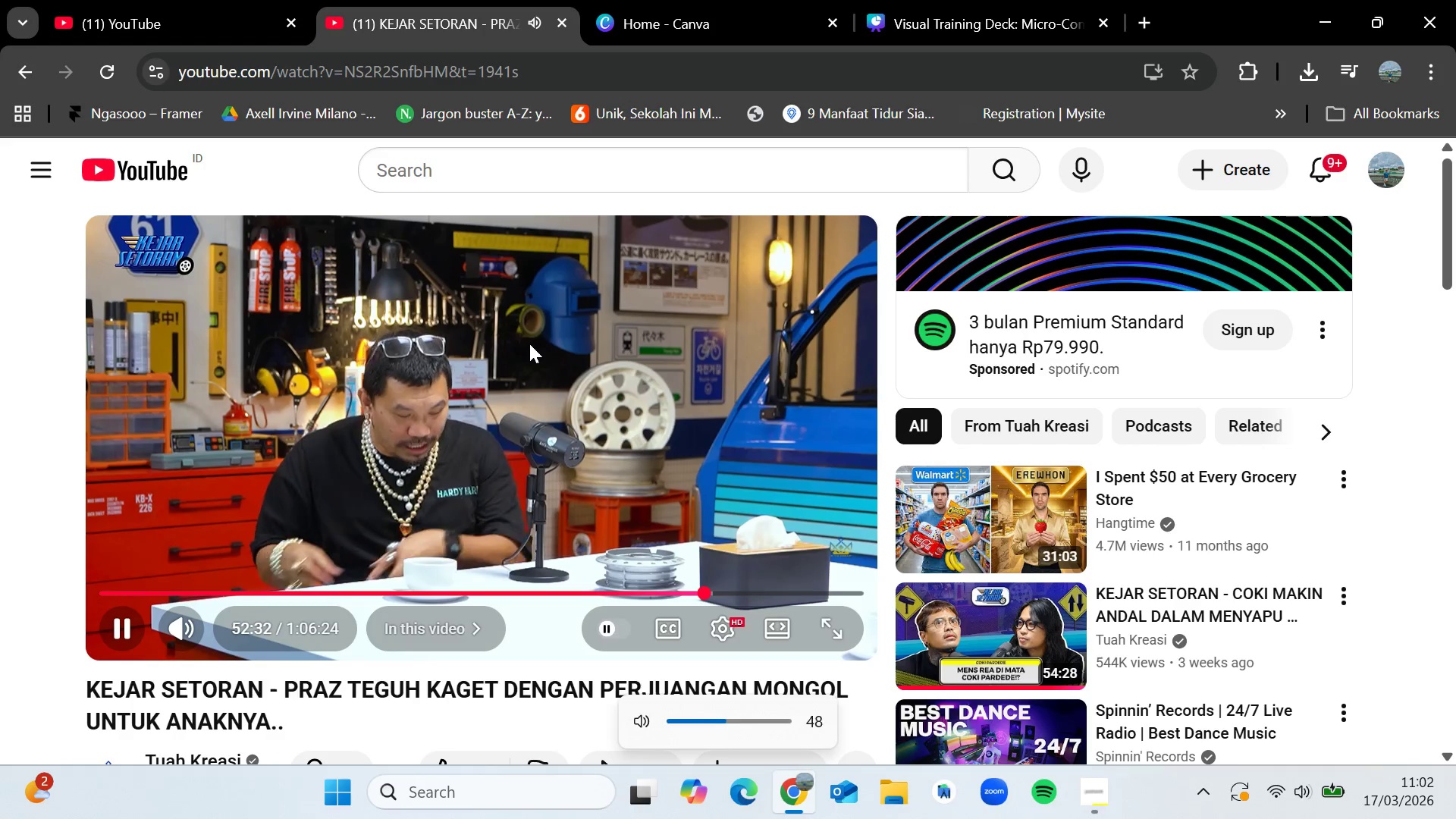 
key(VolumeDown)
 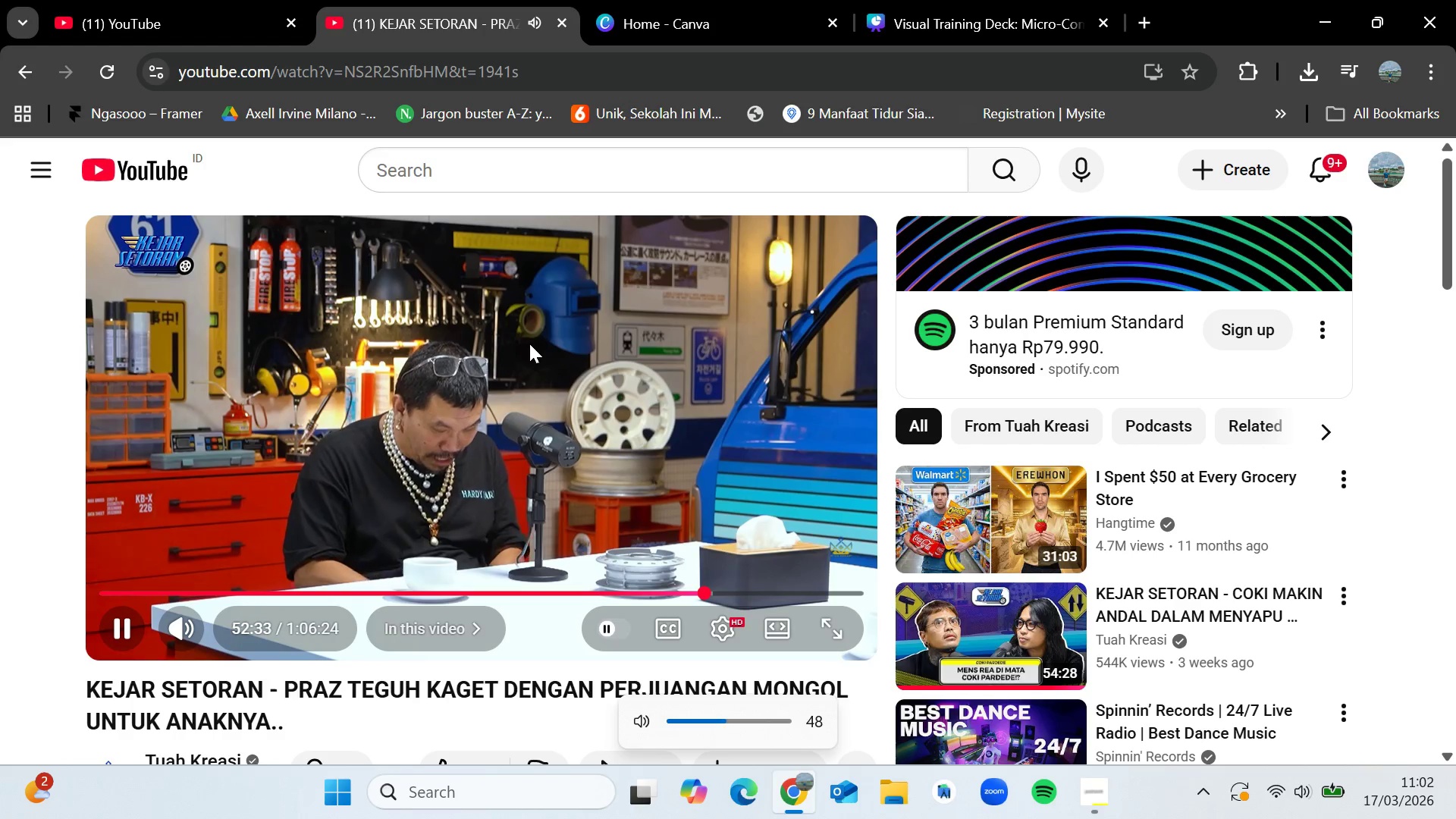 
key(Space)
 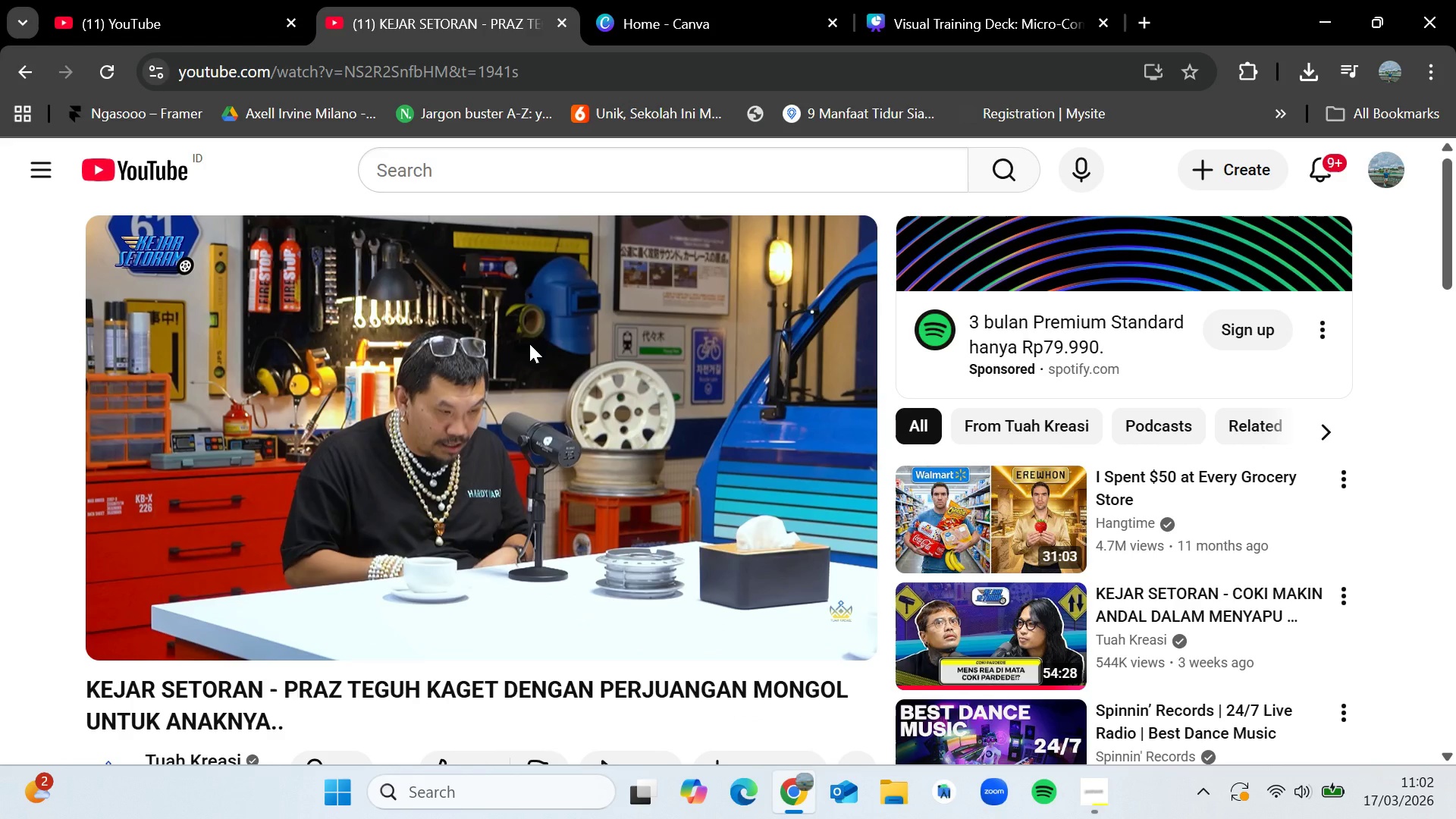 
wait(10.16)
 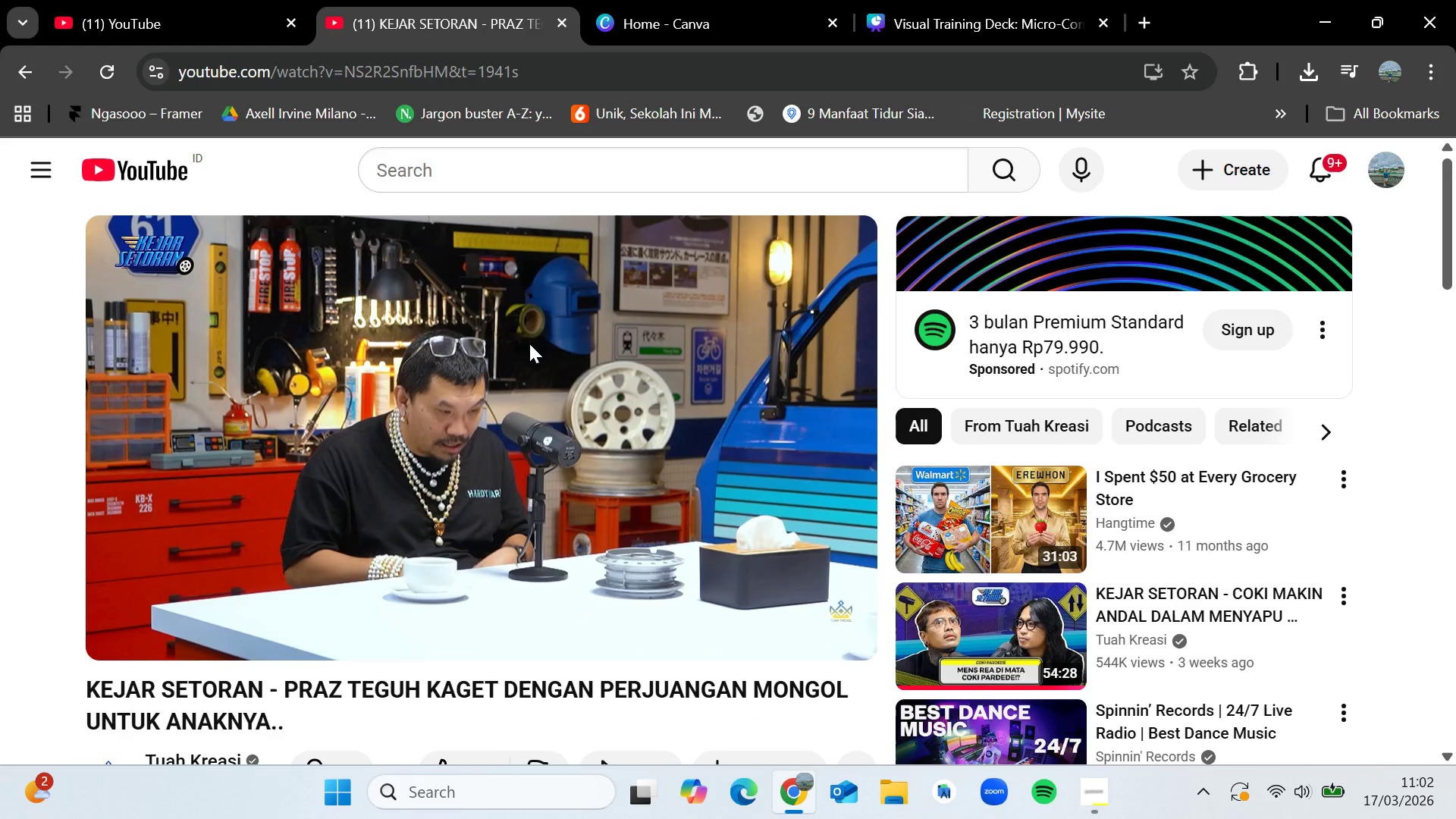 
key(Space)
 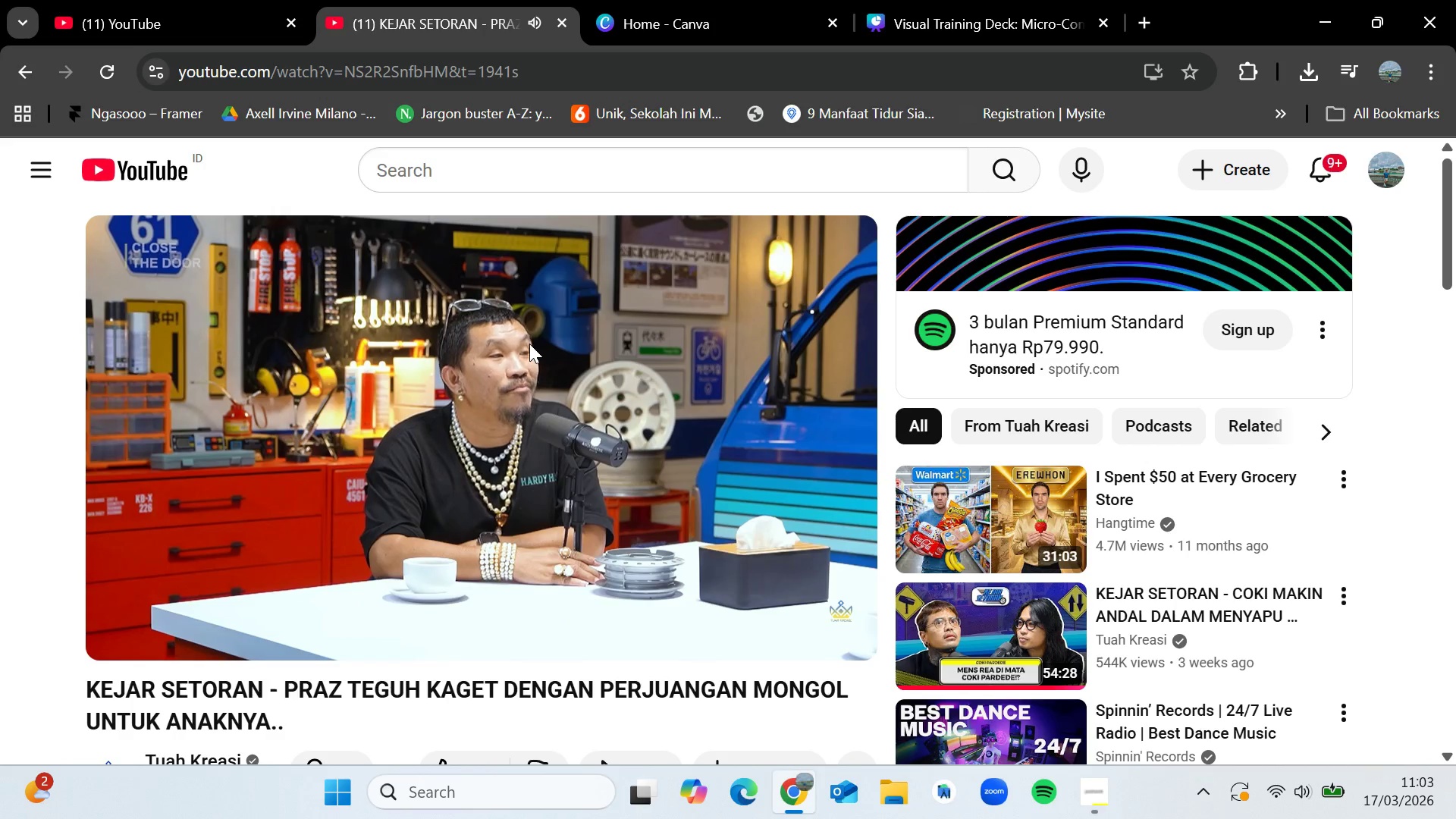 
wait(39.16)
 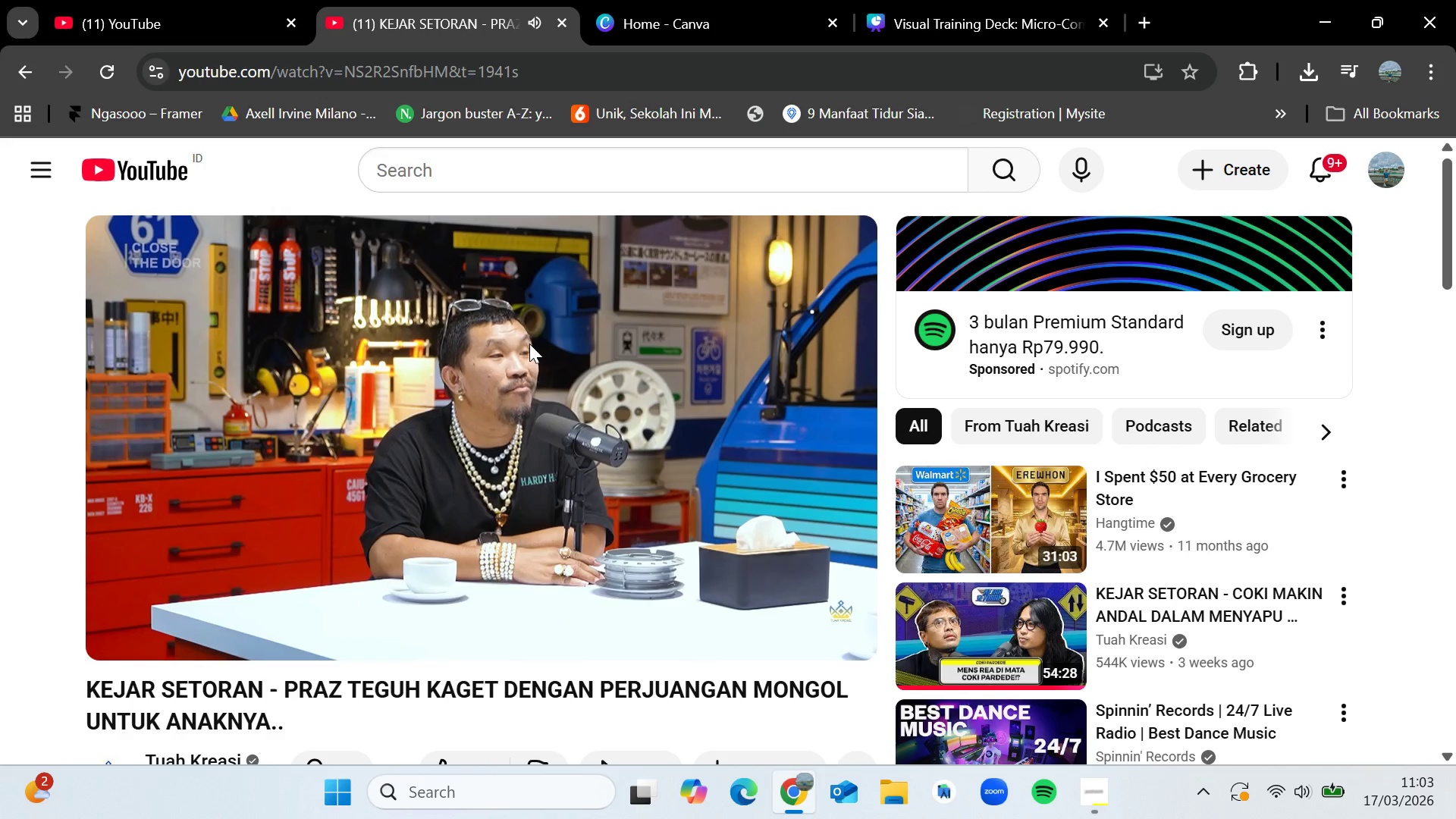 
left_click([1090, 796])